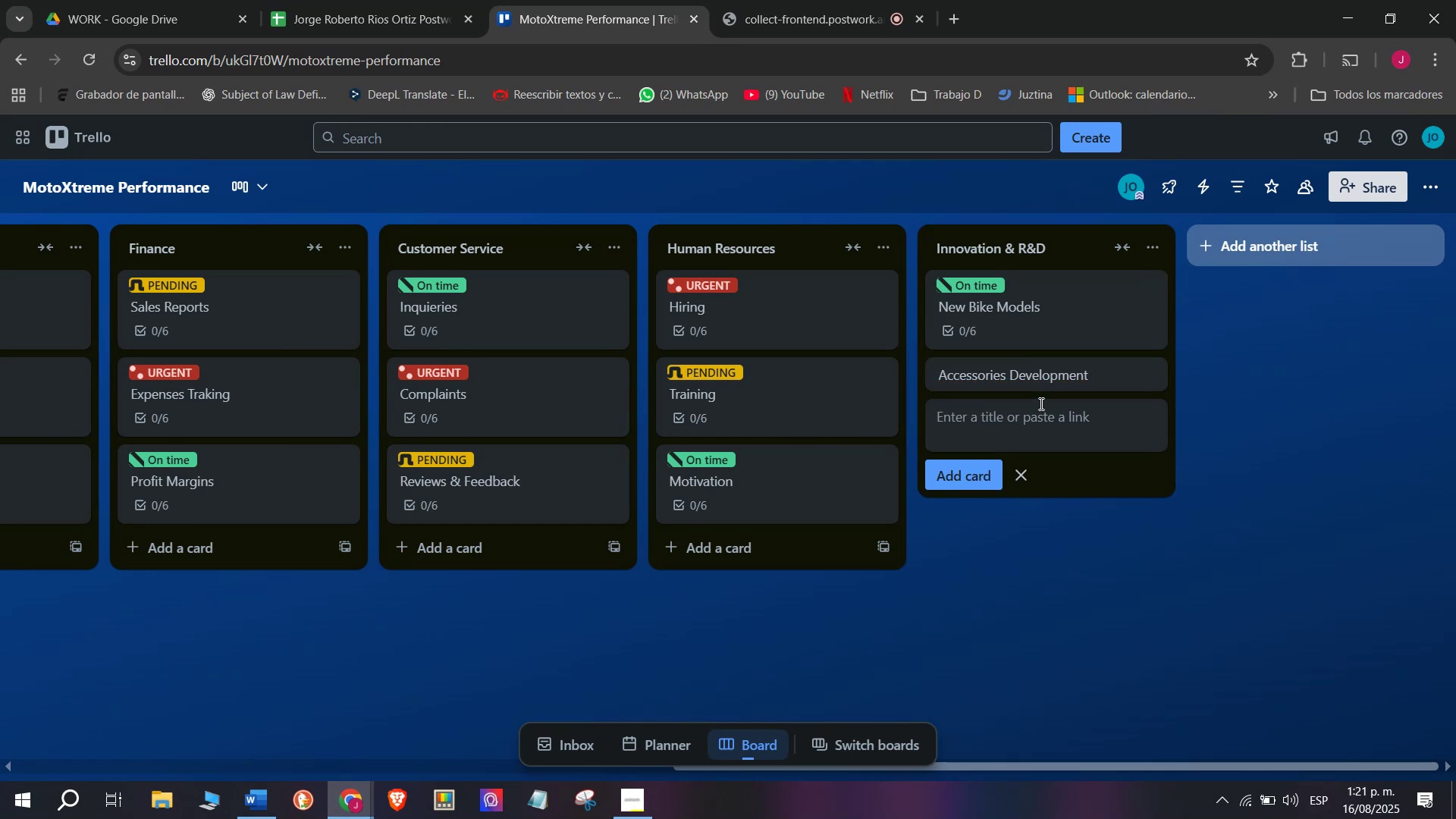 
left_click([1060, 366])
 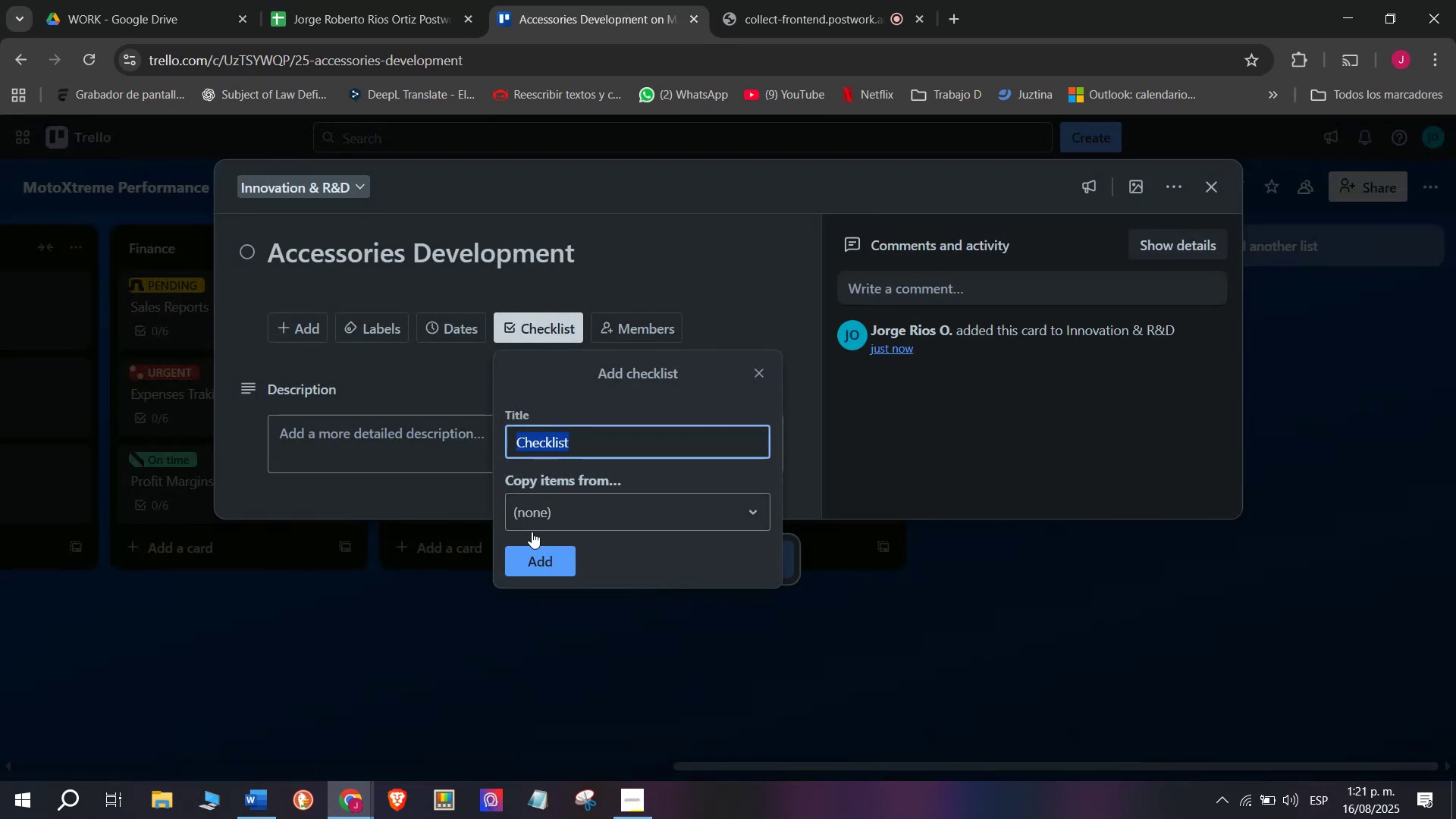 
left_click([531, 556])
 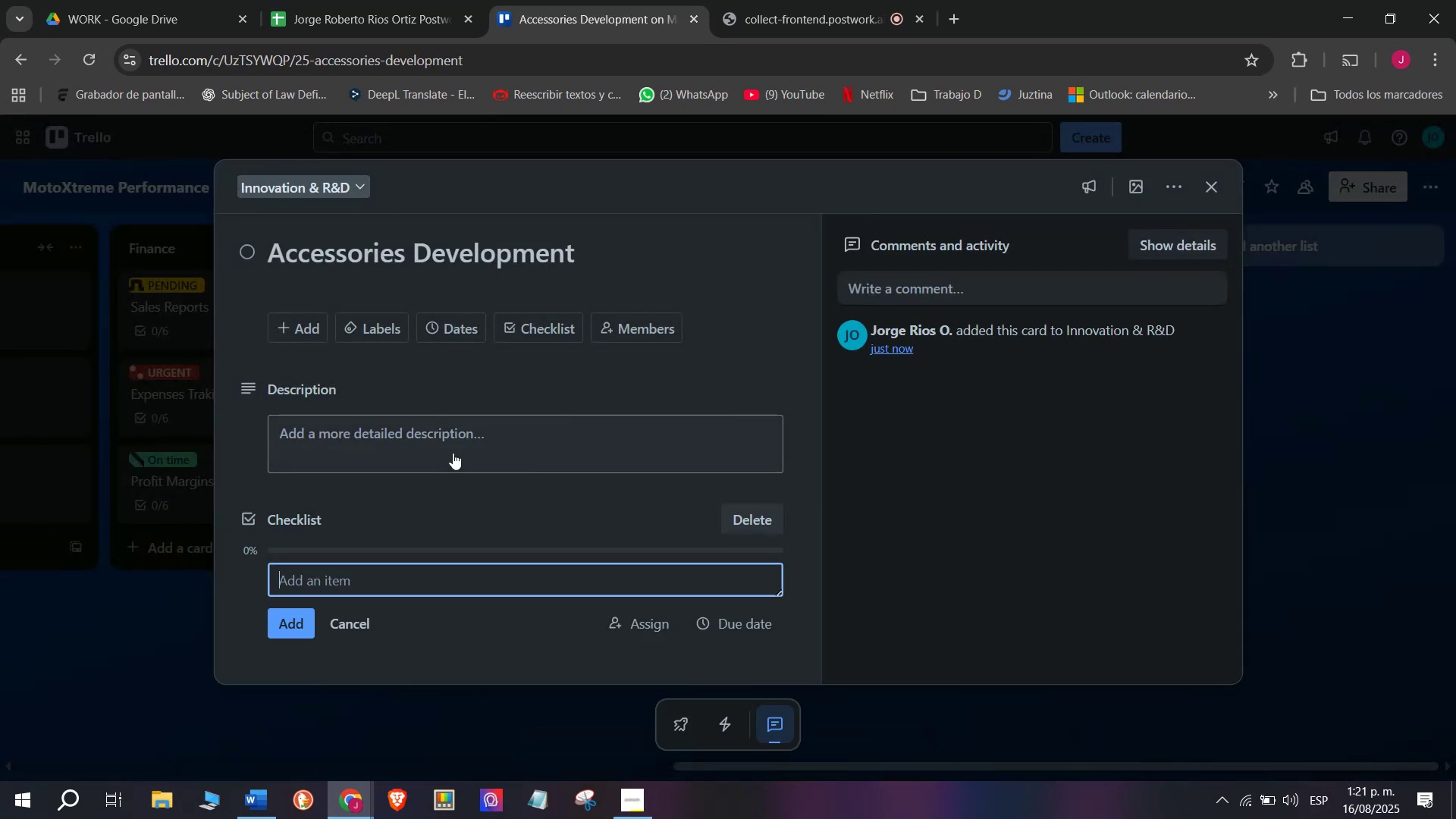 
scroll: coordinate [391, 561], scroll_direction: down, amount: 7.0
 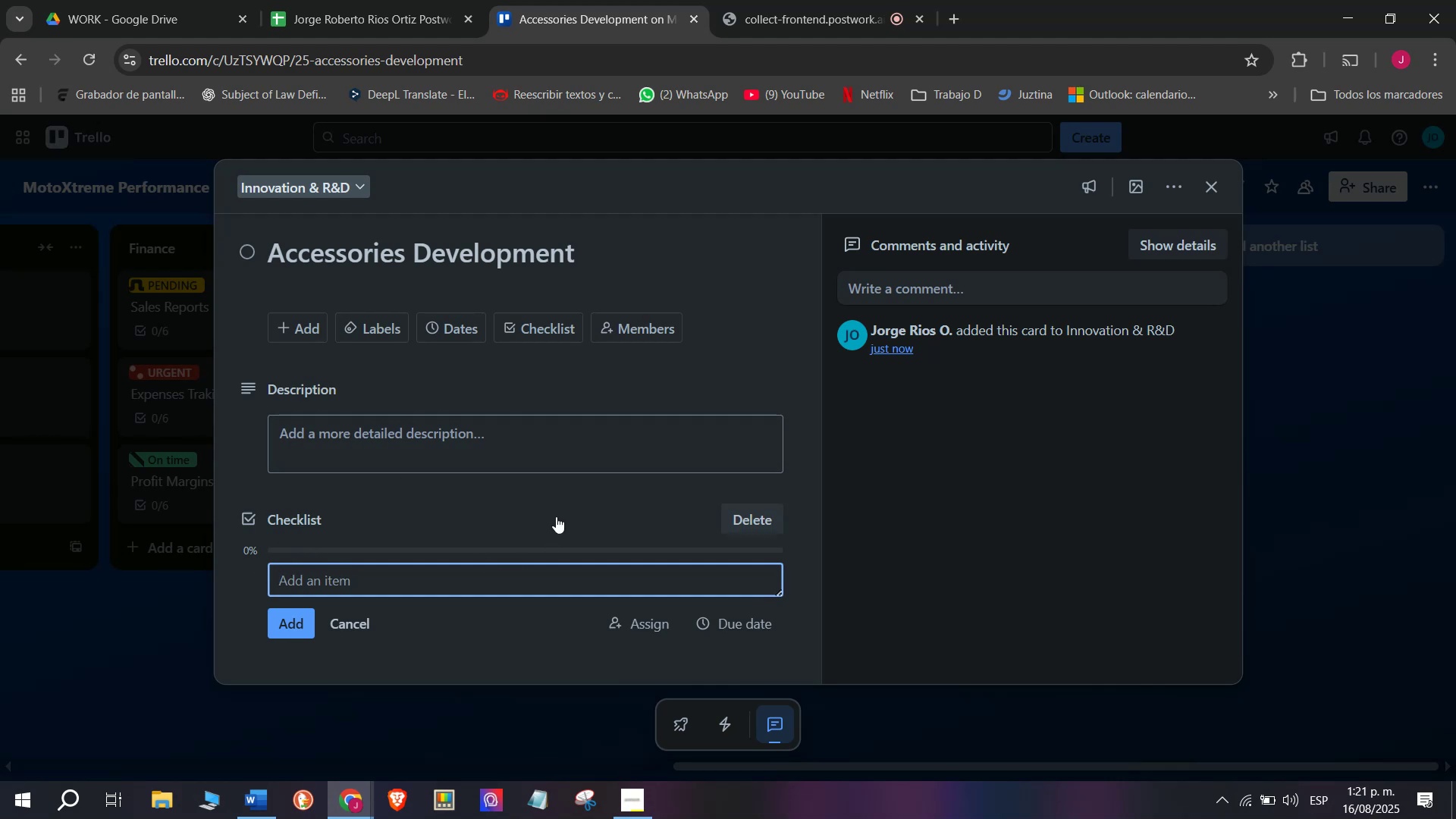 
wait(7.85)
 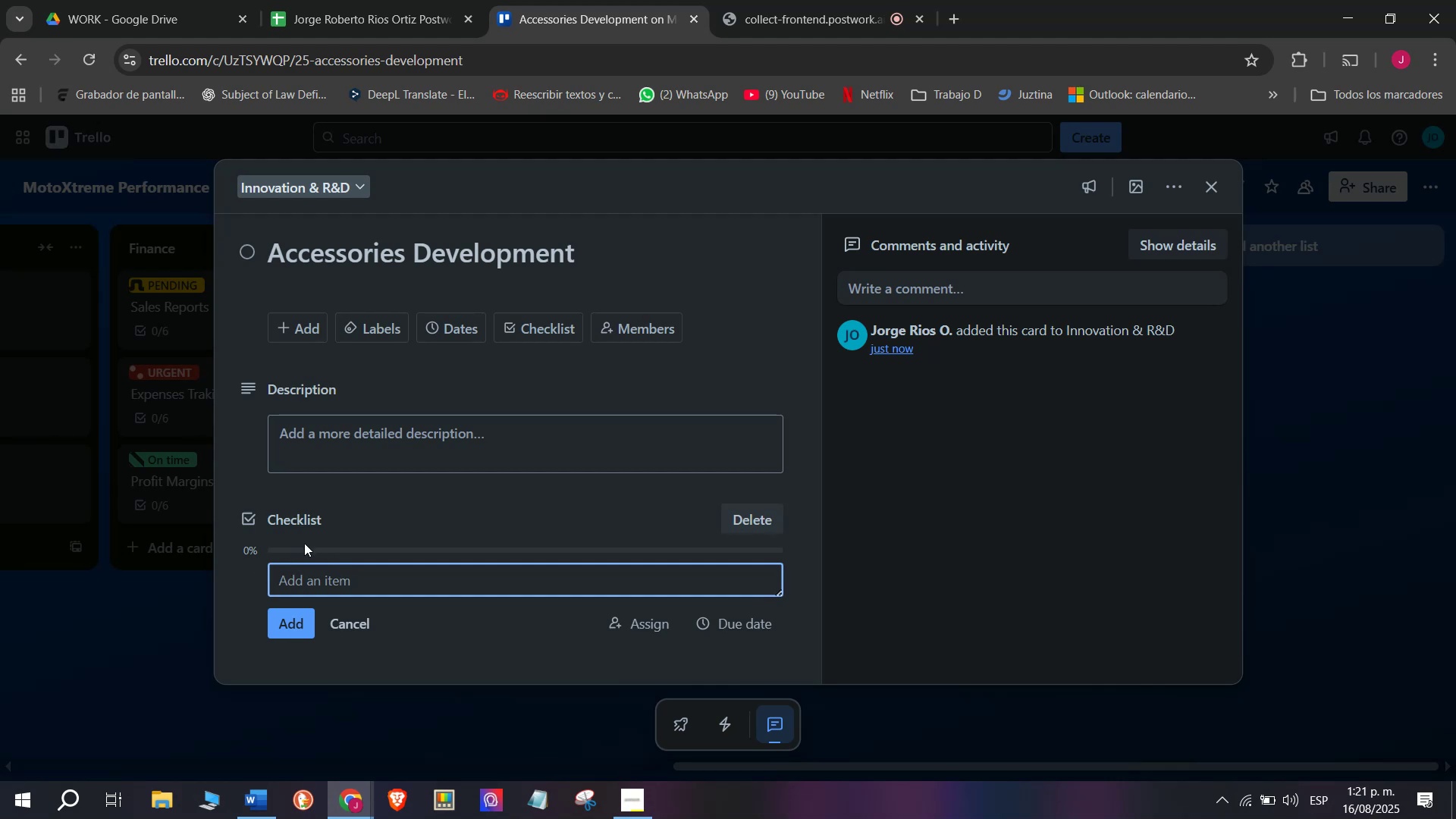 
type(DE)
key(Backspace)
type(evelop lightweight j)
key(Backspace)
type(helmets)
 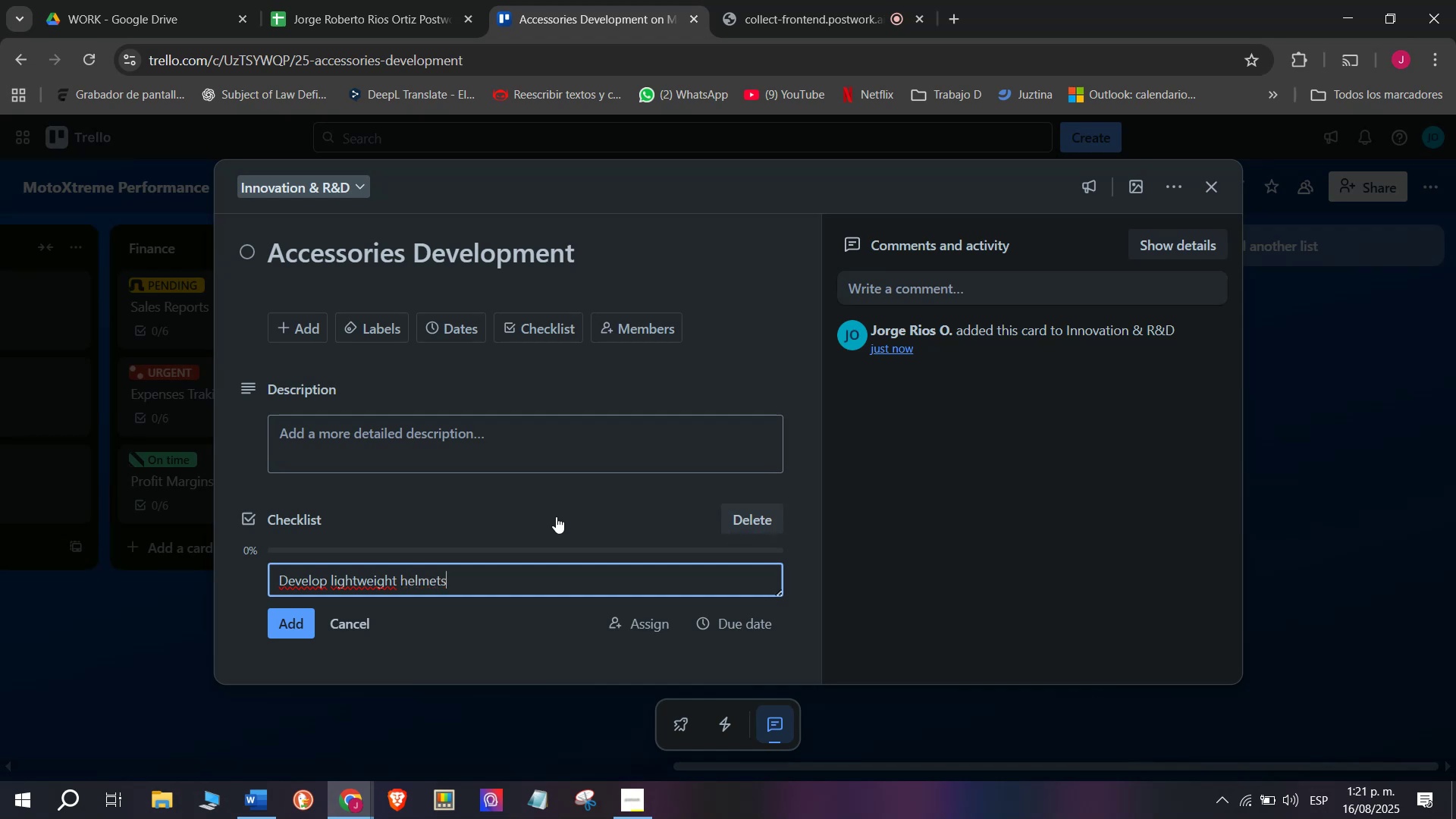 
key(Enter)
 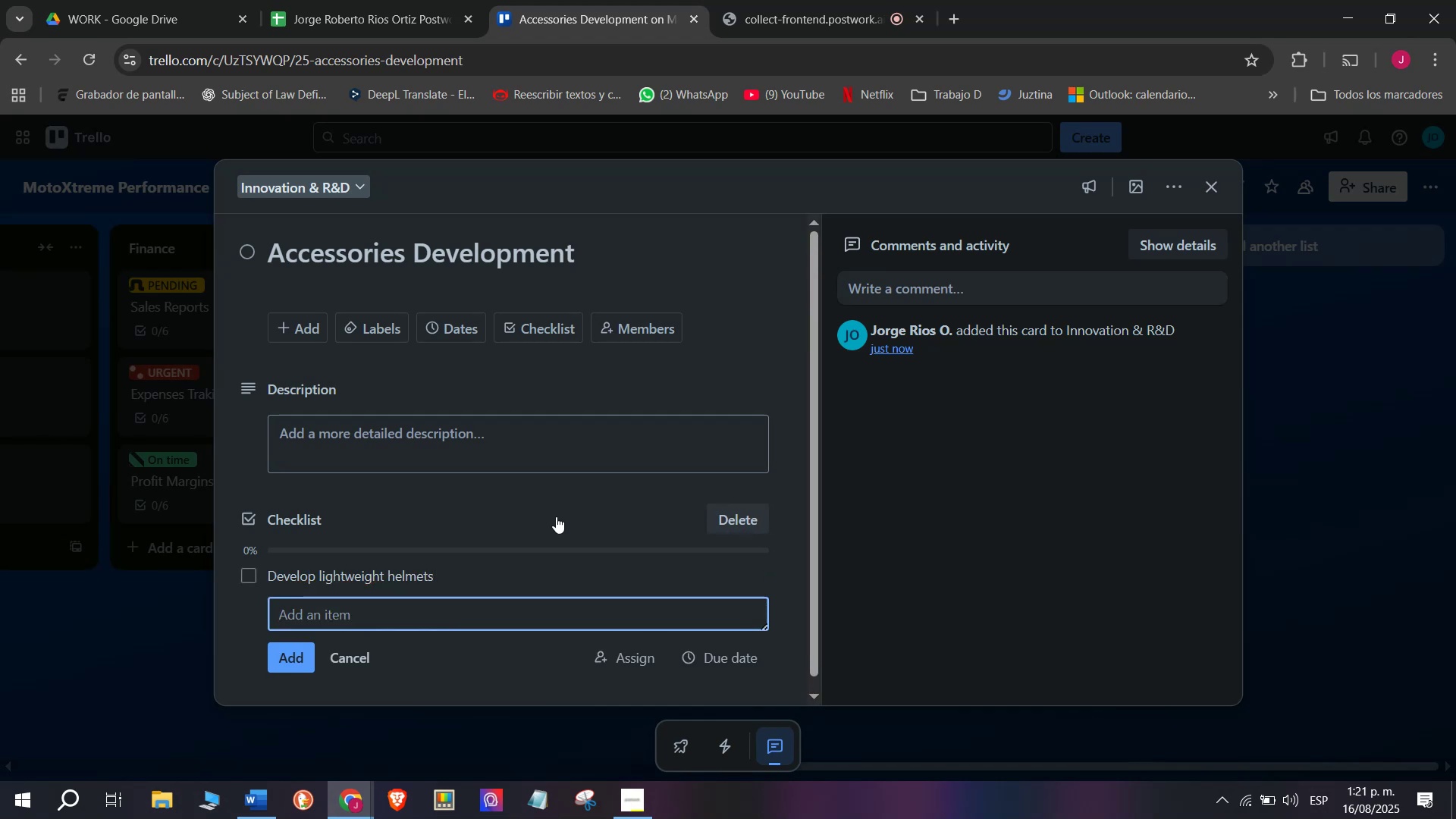 
type(Desig)
 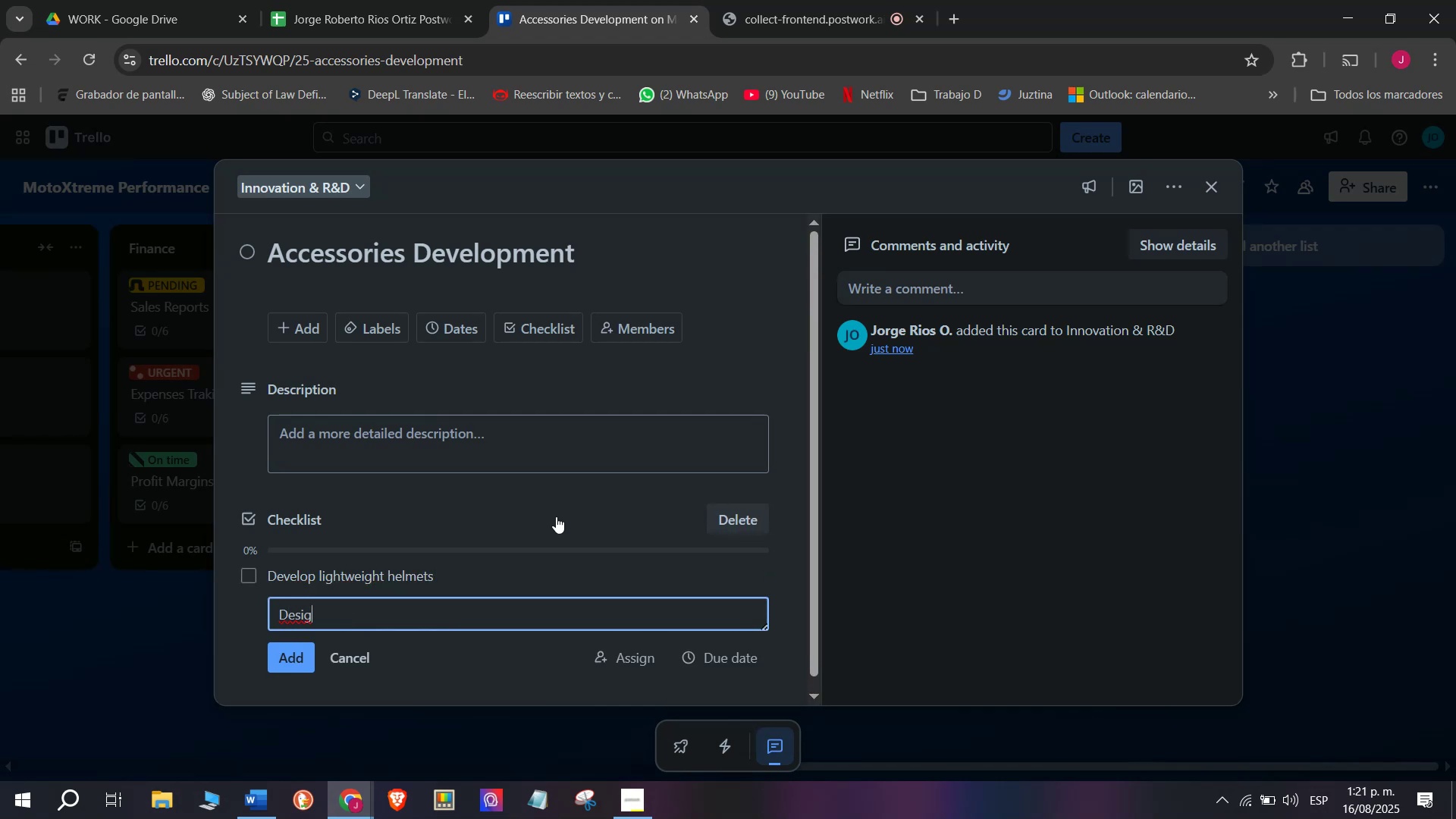 
type(n ergonomic boots)
 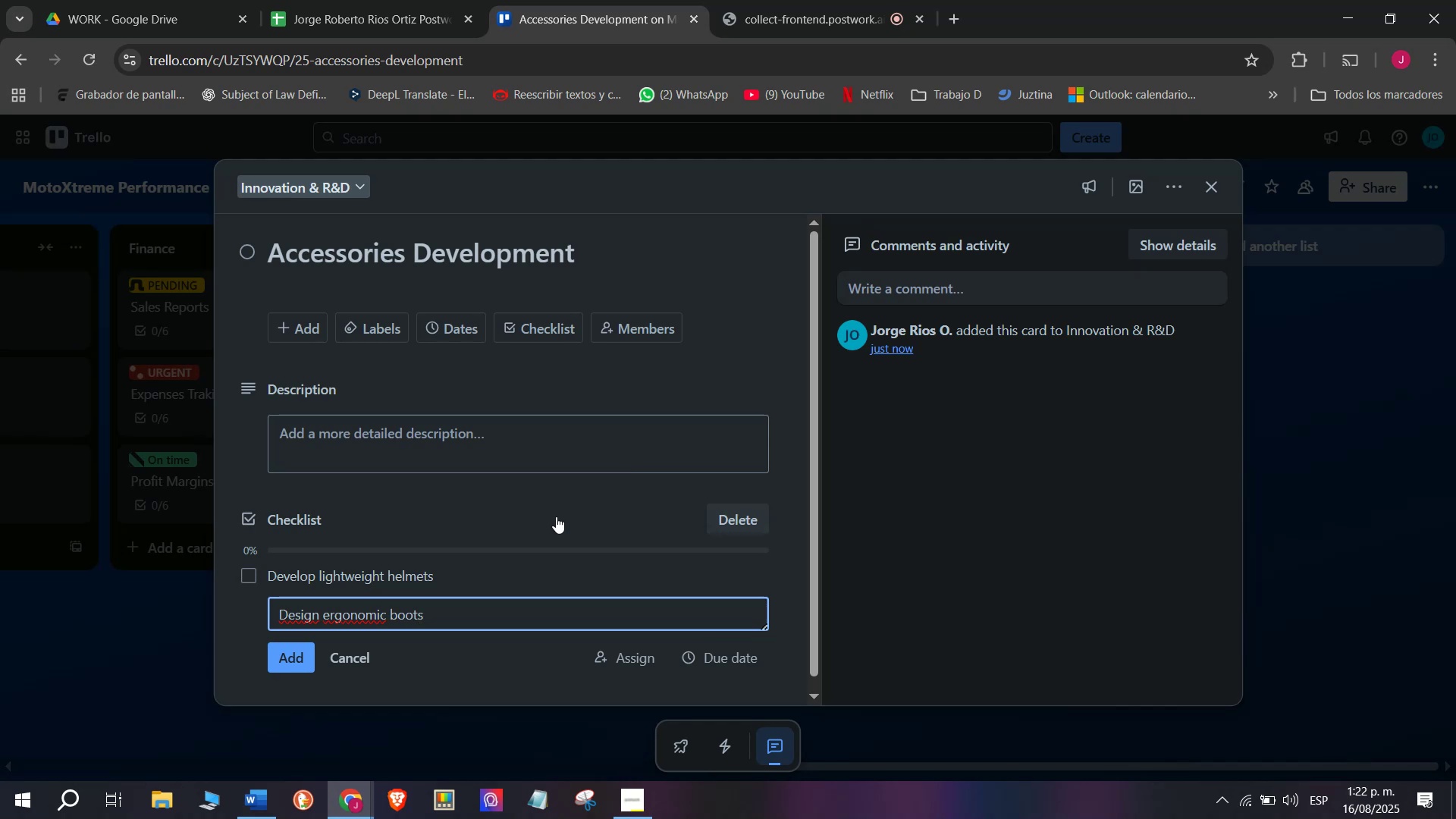 
key(Enter)
 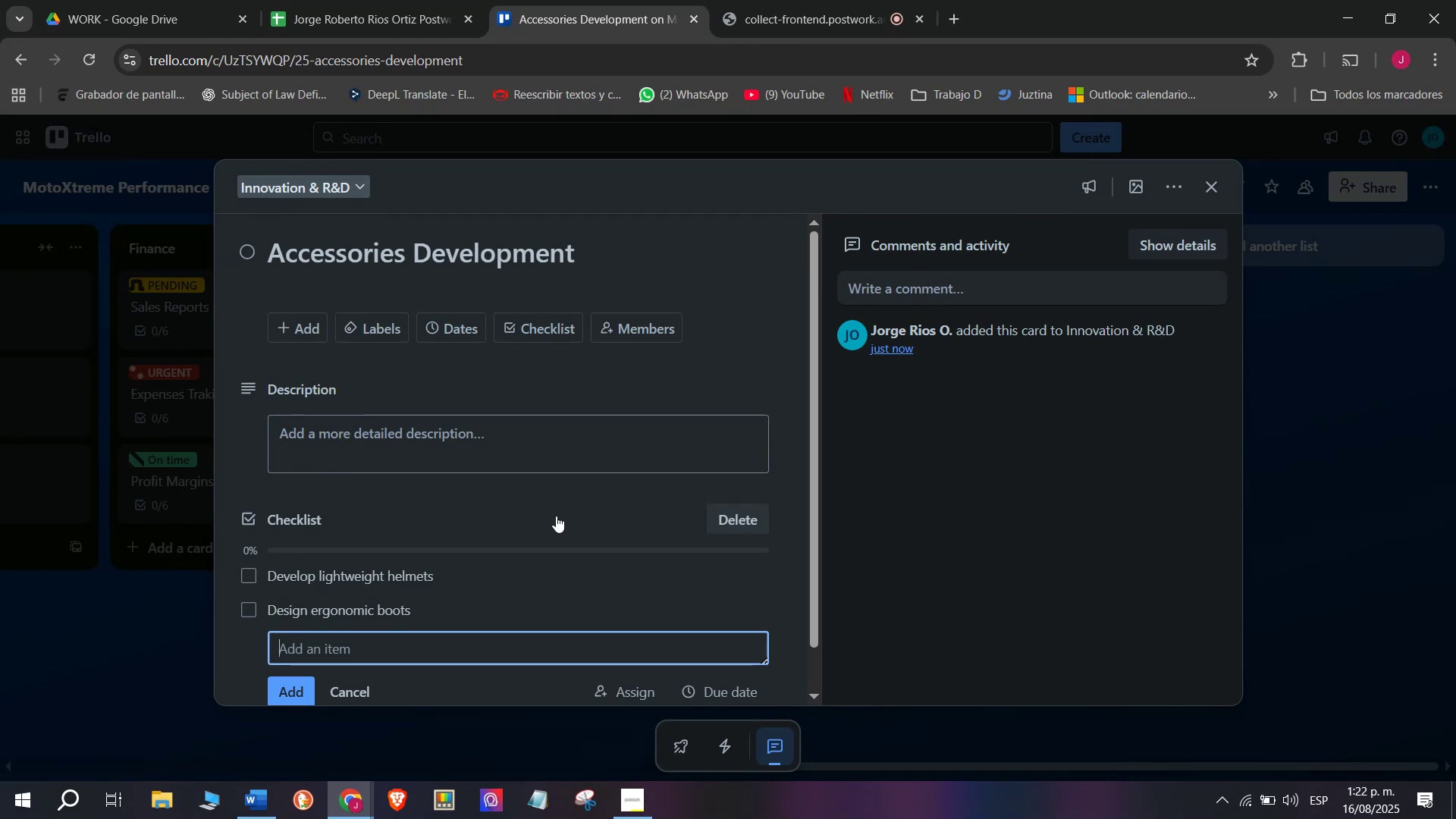 
wait(26.45)
 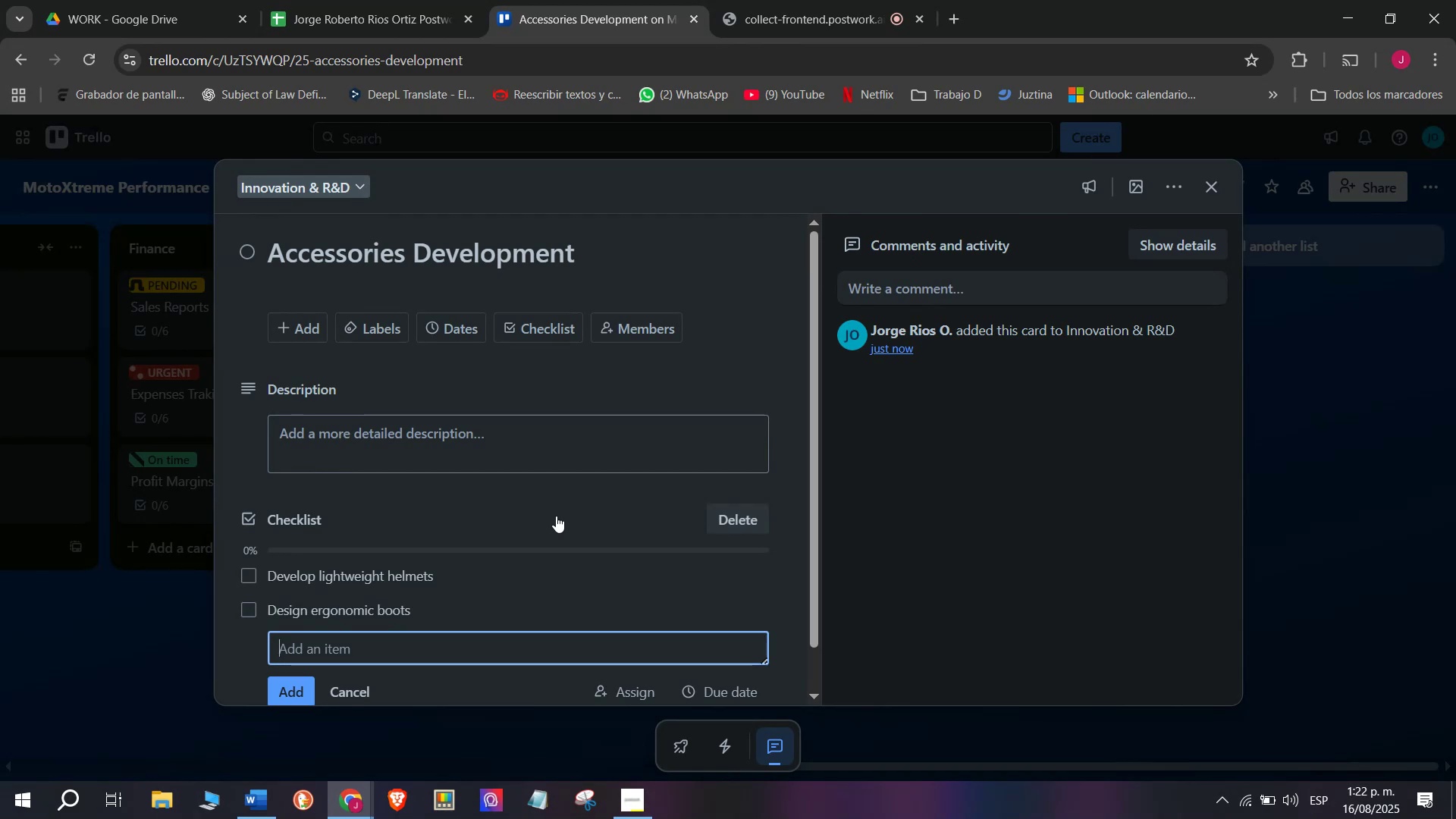 
type(Improve )
 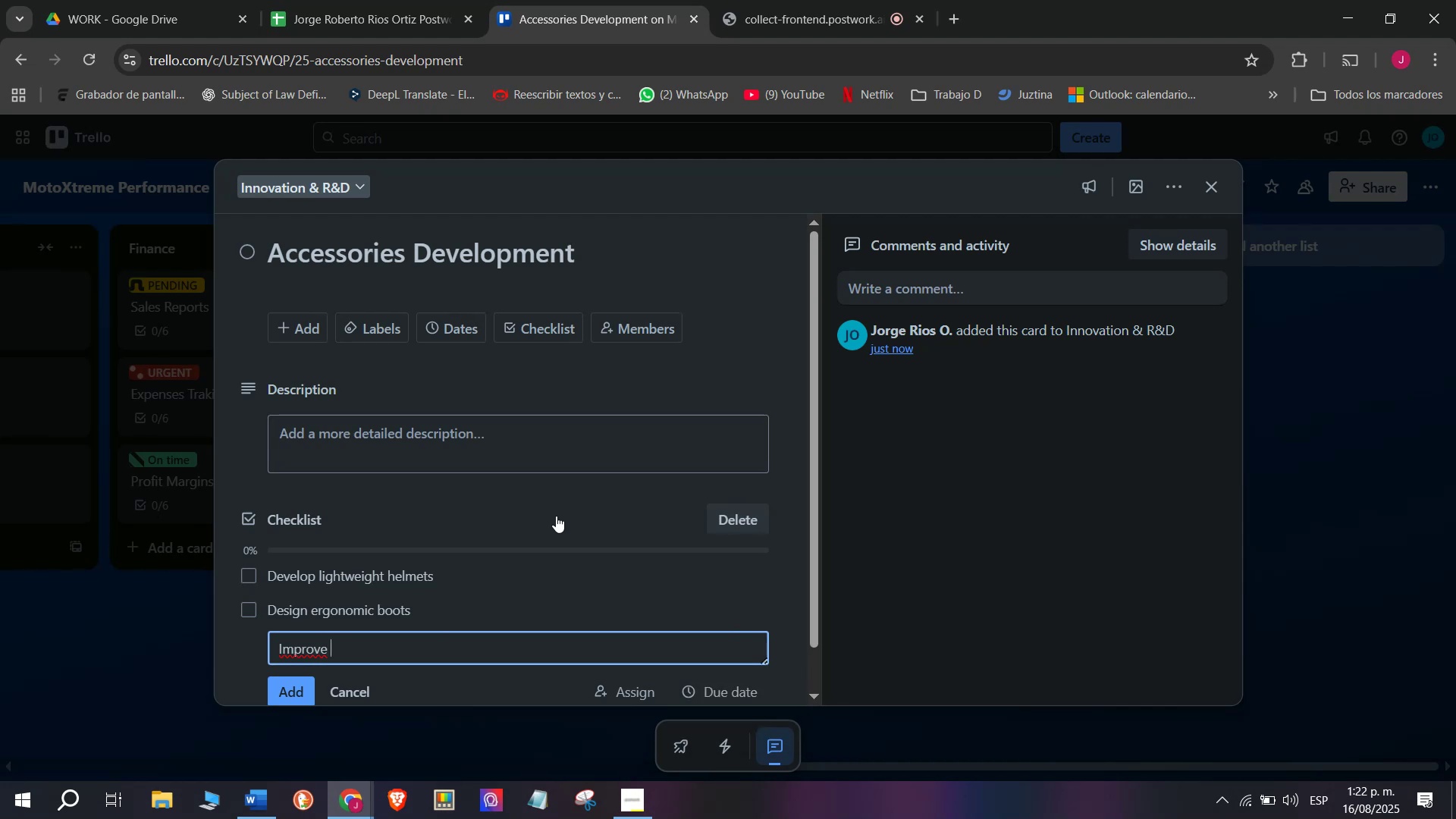 
wait(7.7)
 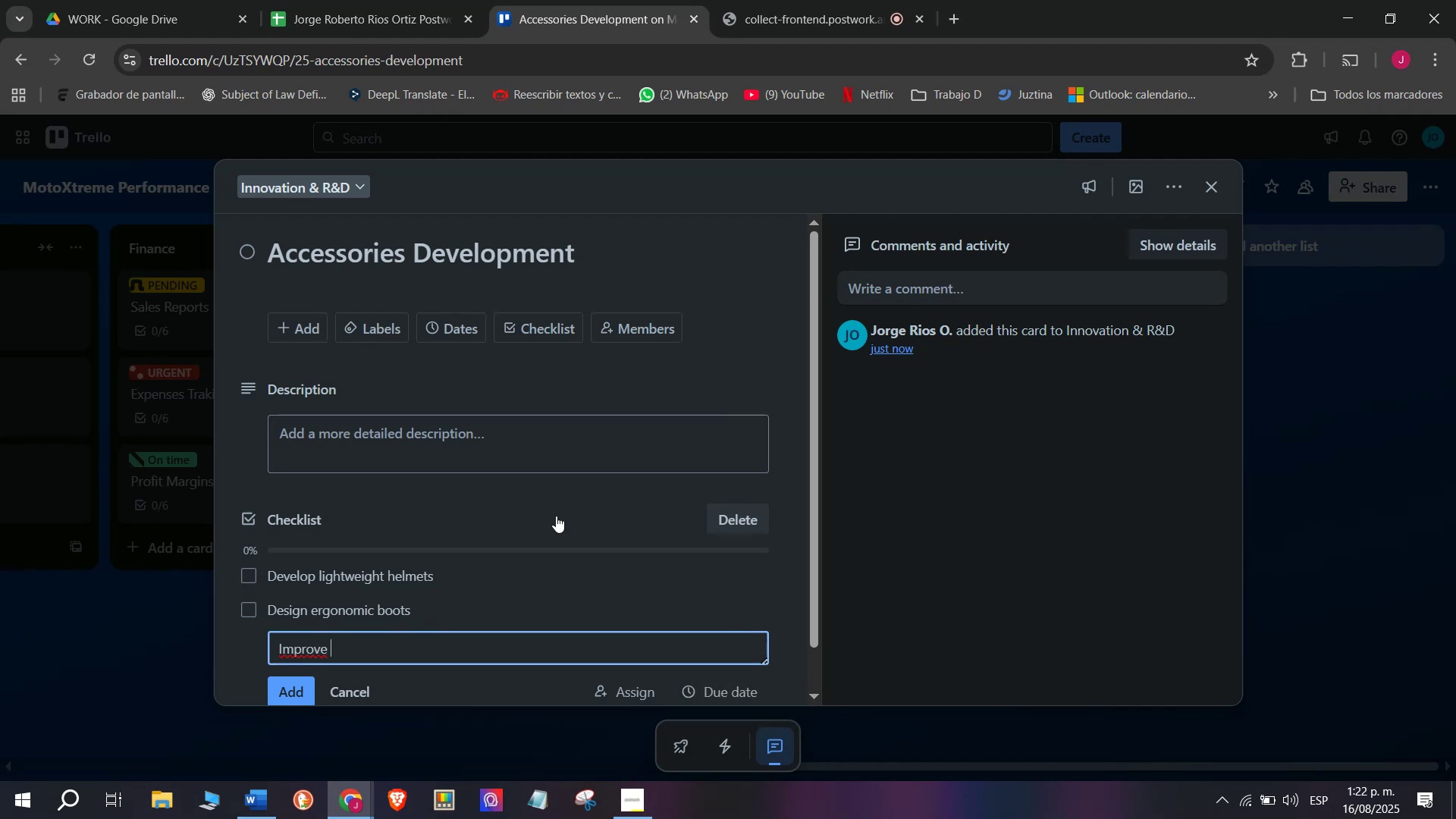 
type(safety )
 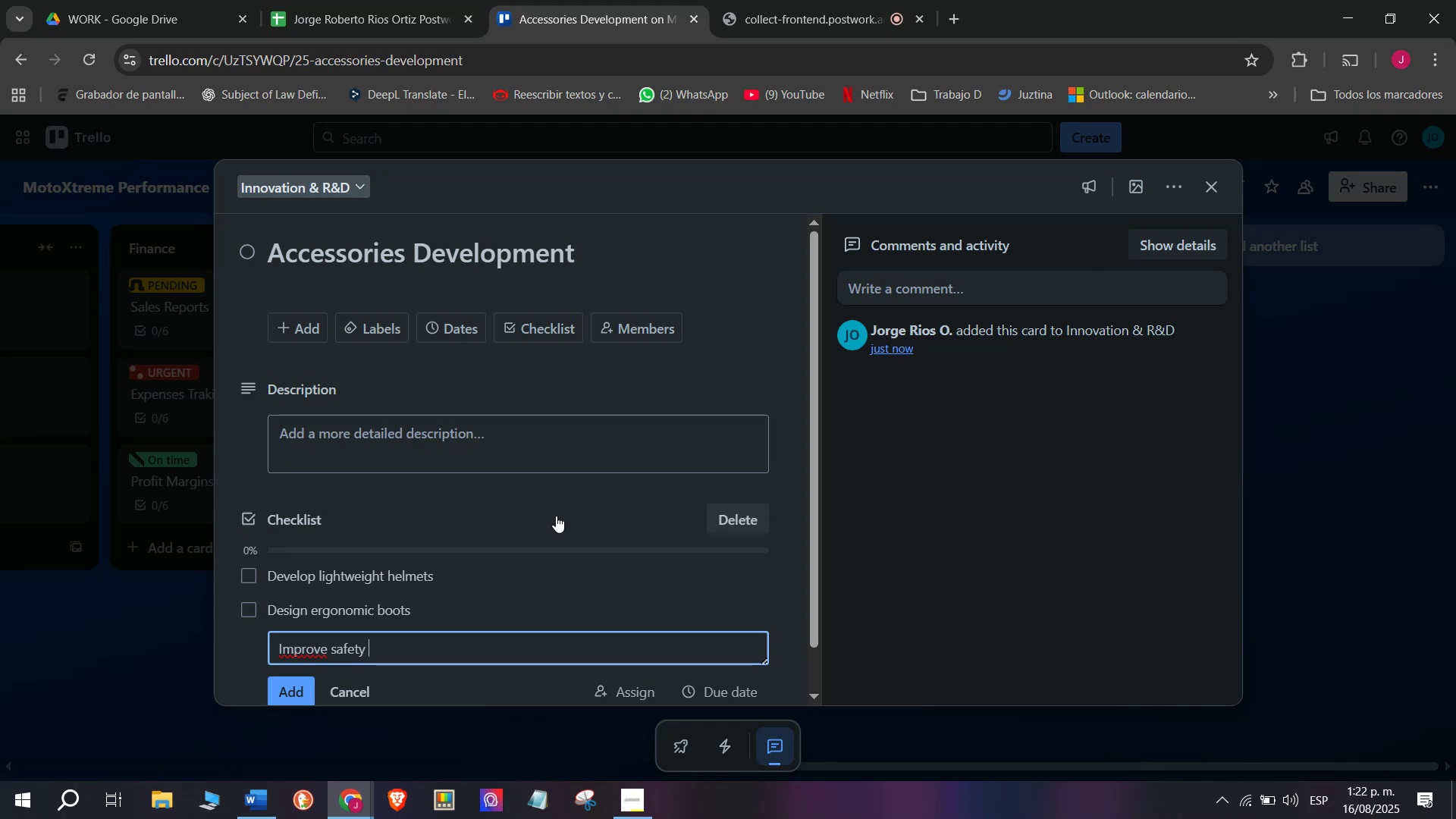 
type(gear)
 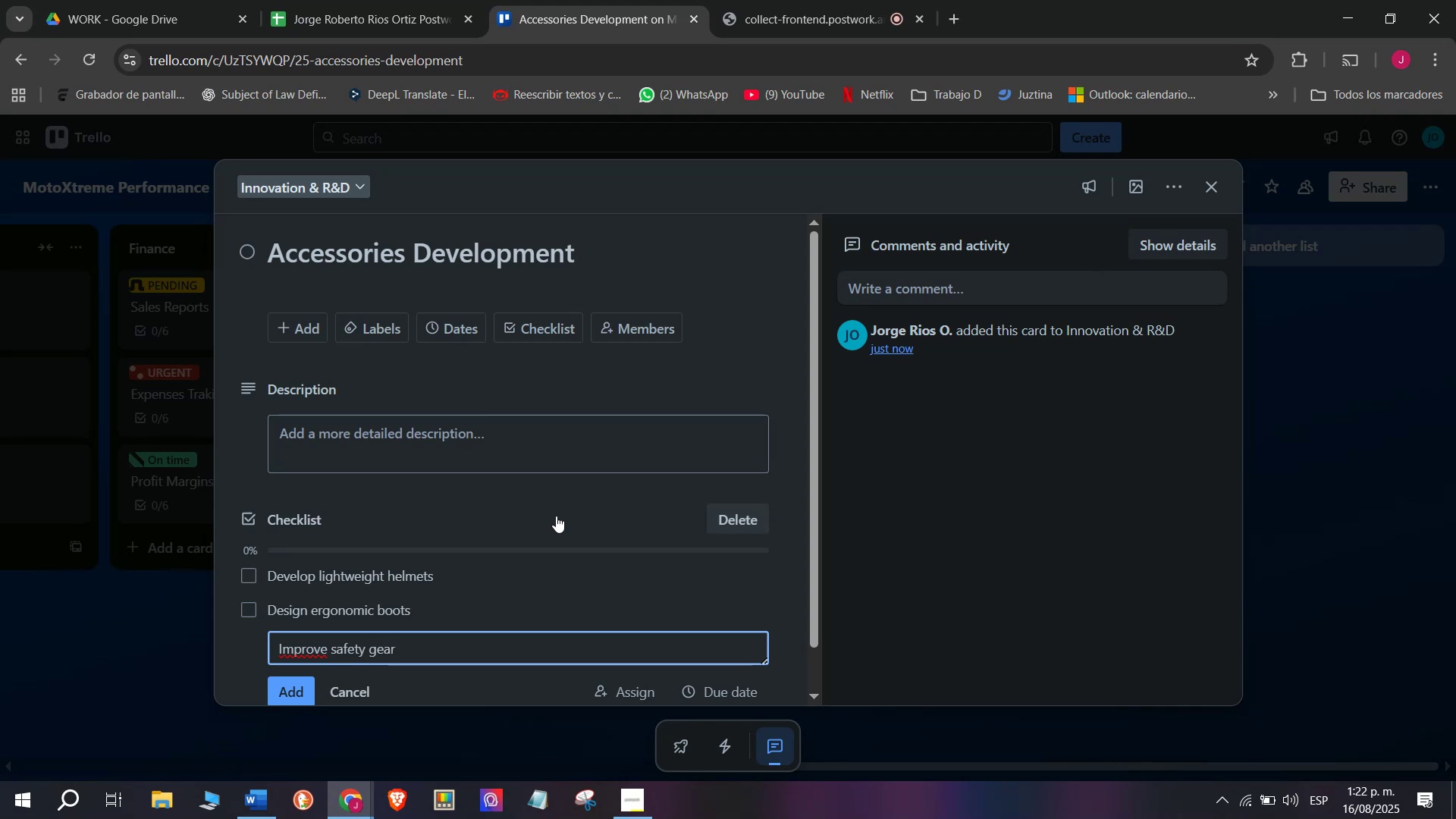 
key(Enter)
 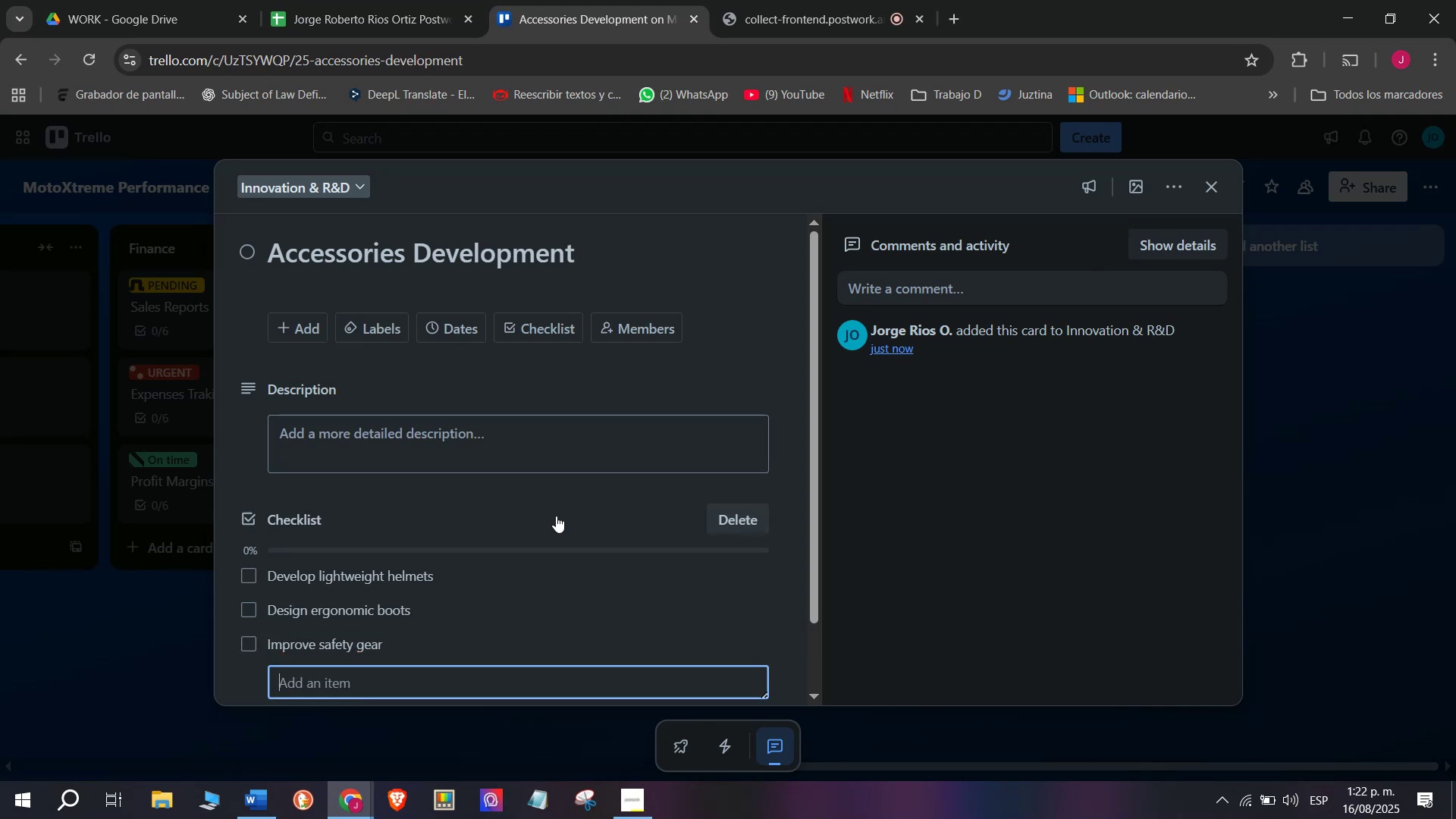 
type(Add tech feature)
 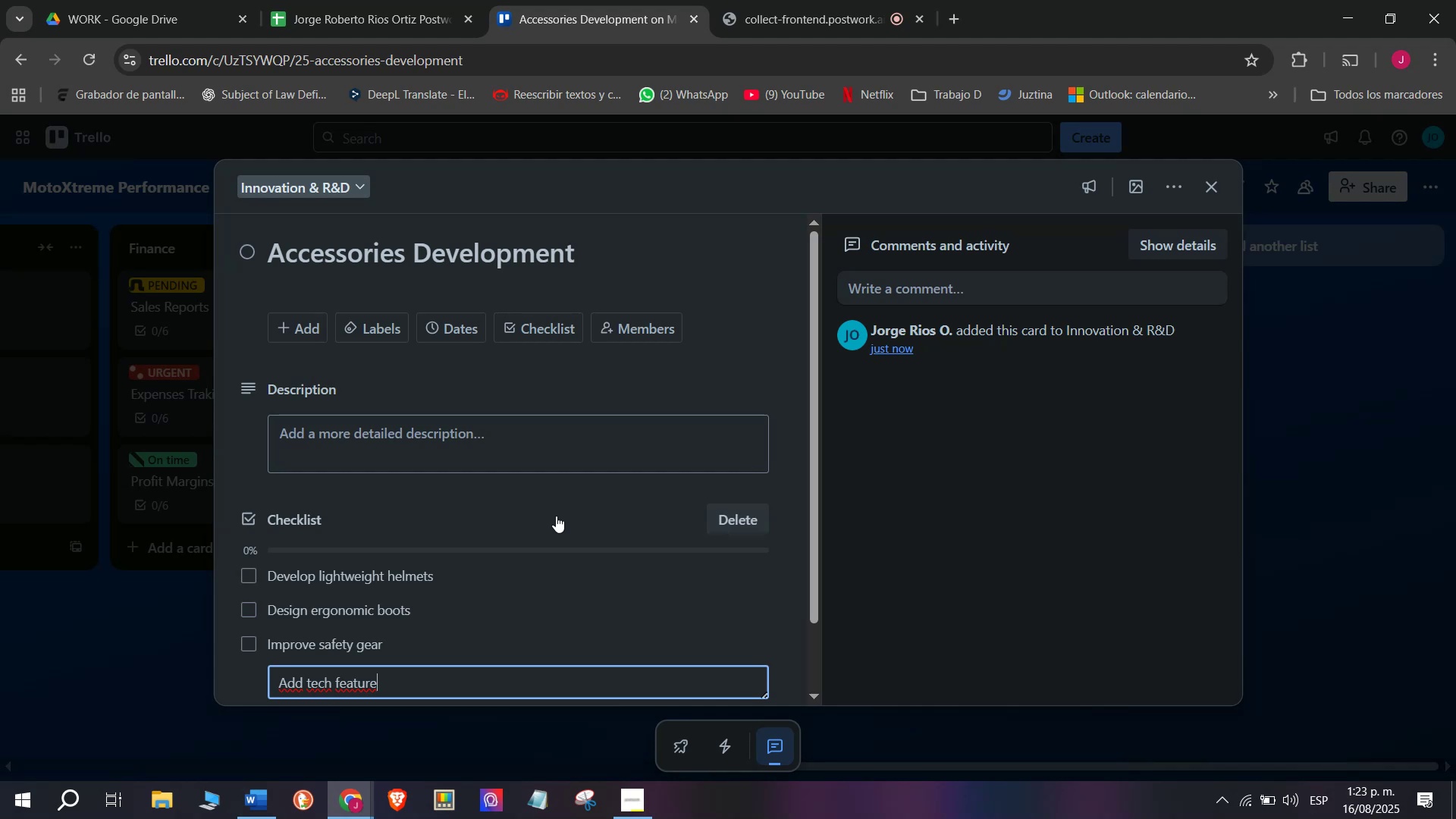 
key(S)
 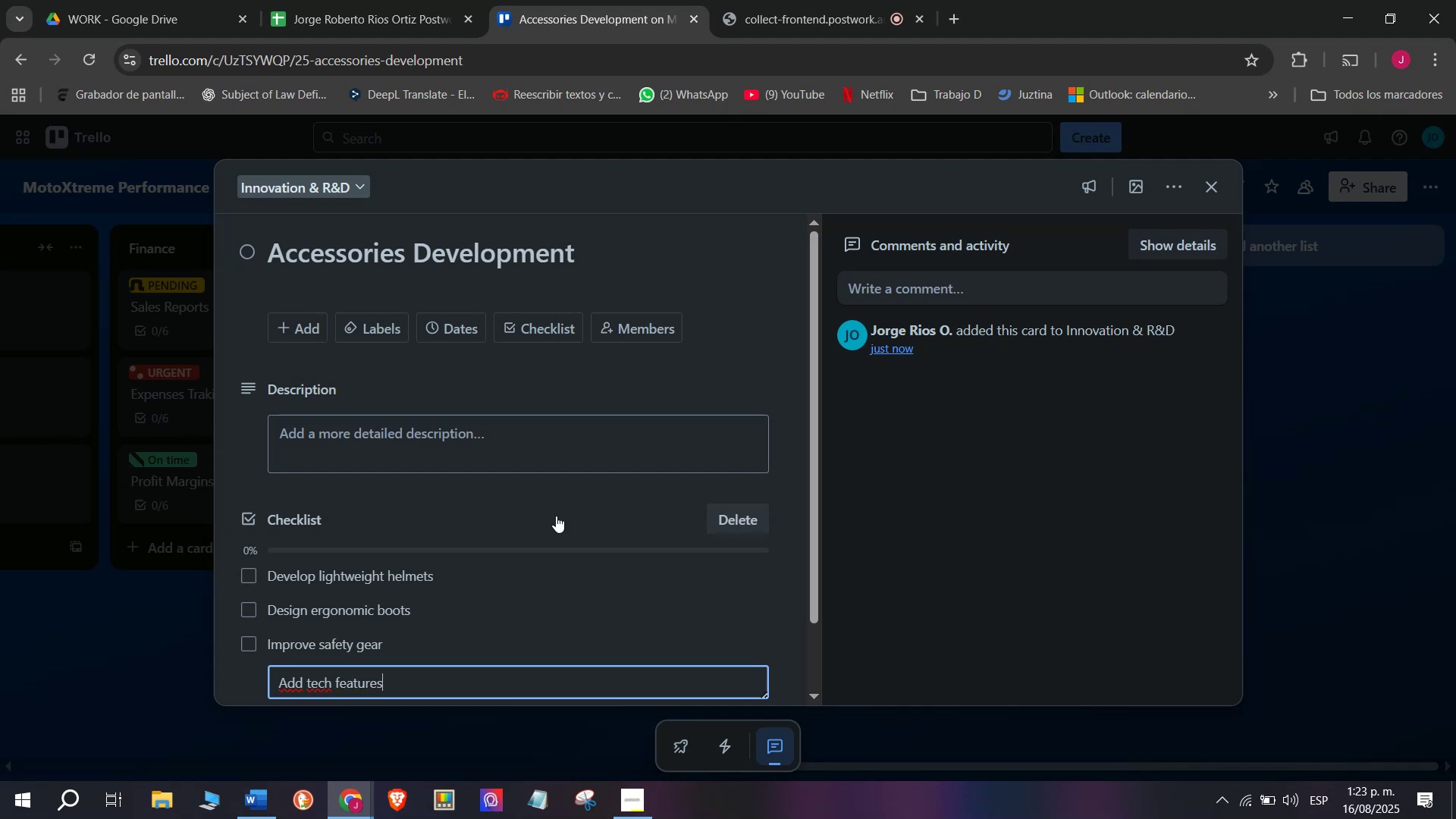 
key(Enter)
 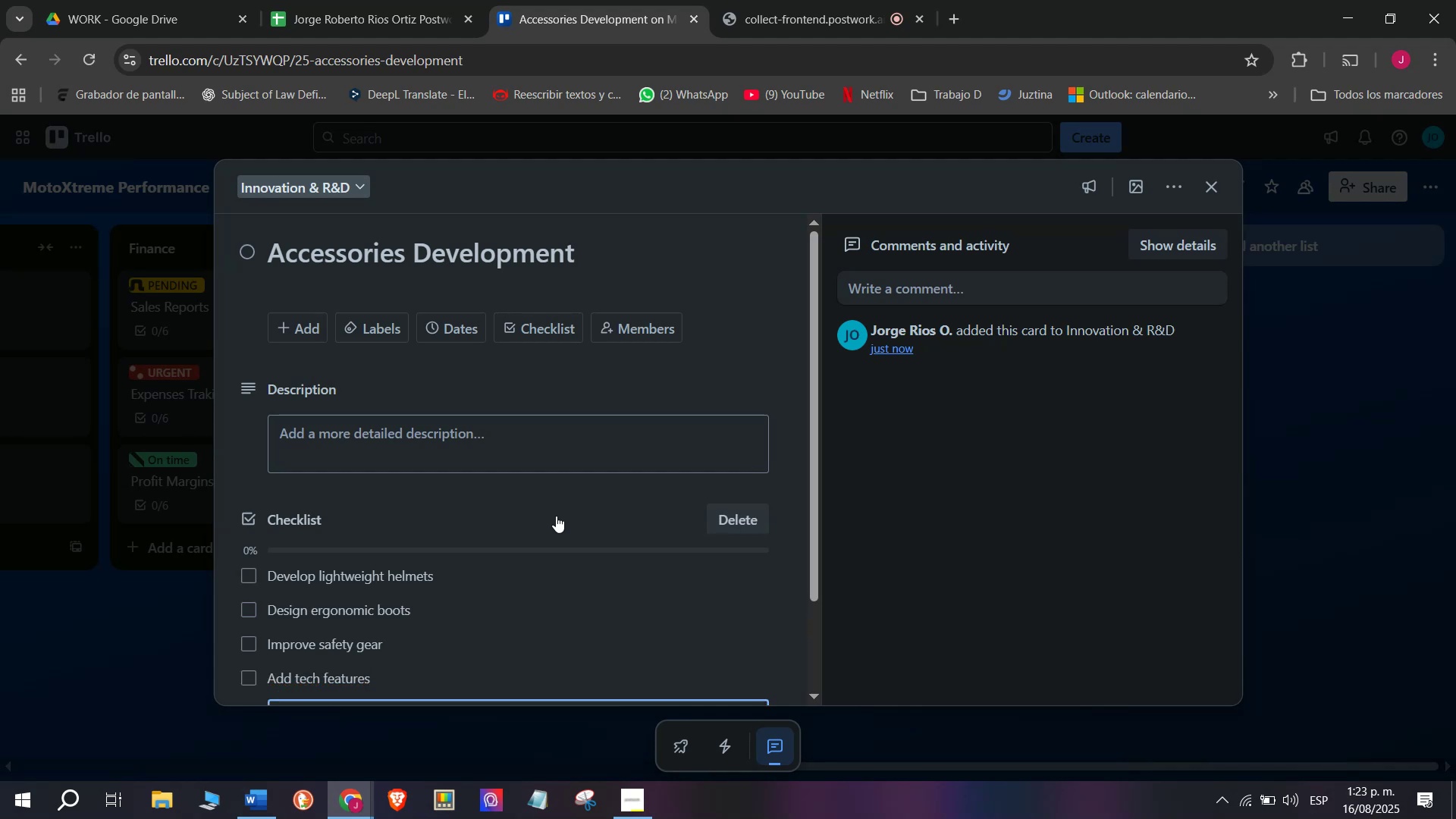 
scroll: coordinate [556, 516], scroll_direction: down, amount: 7.0
 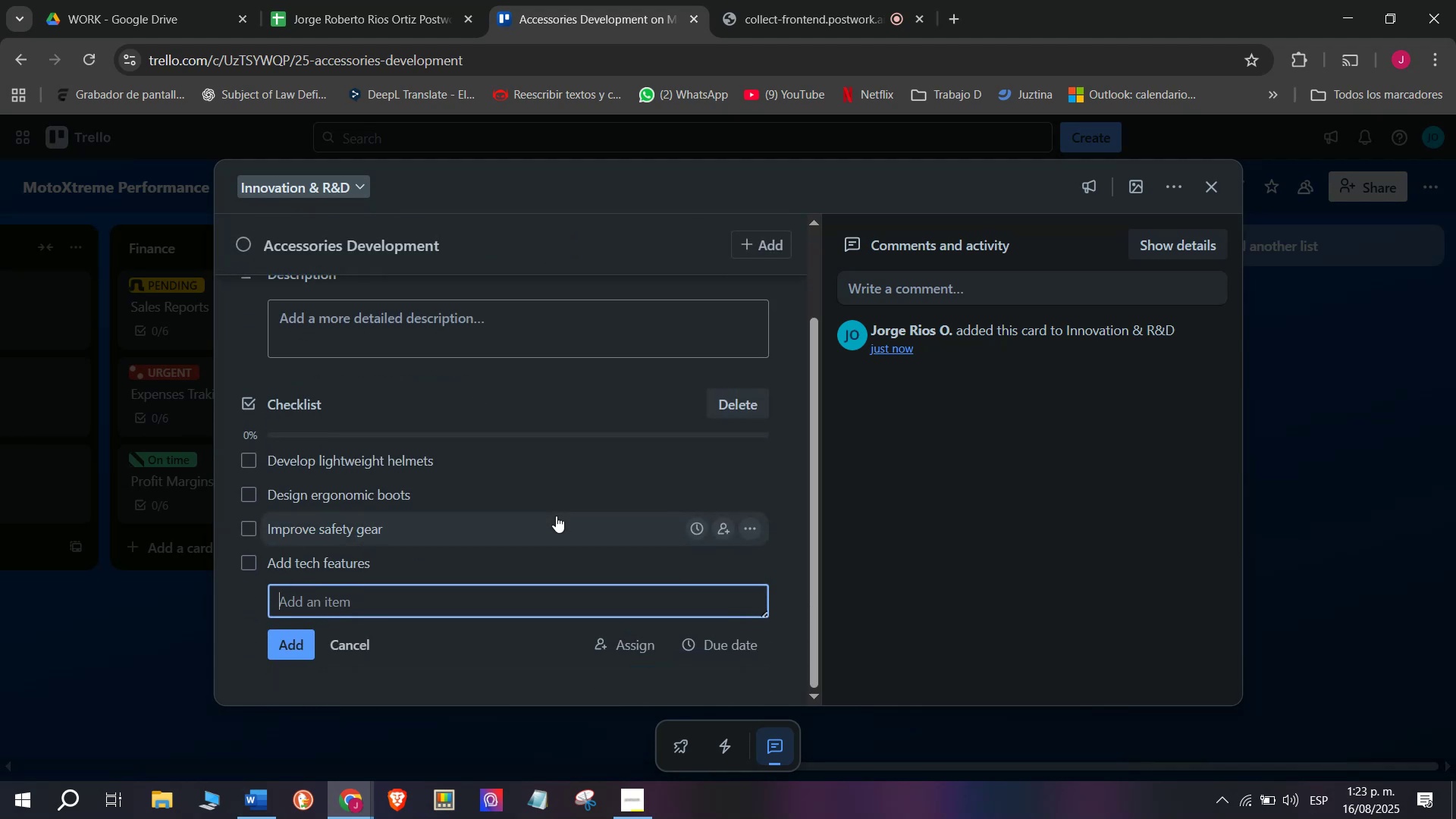 
wait(5.97)
 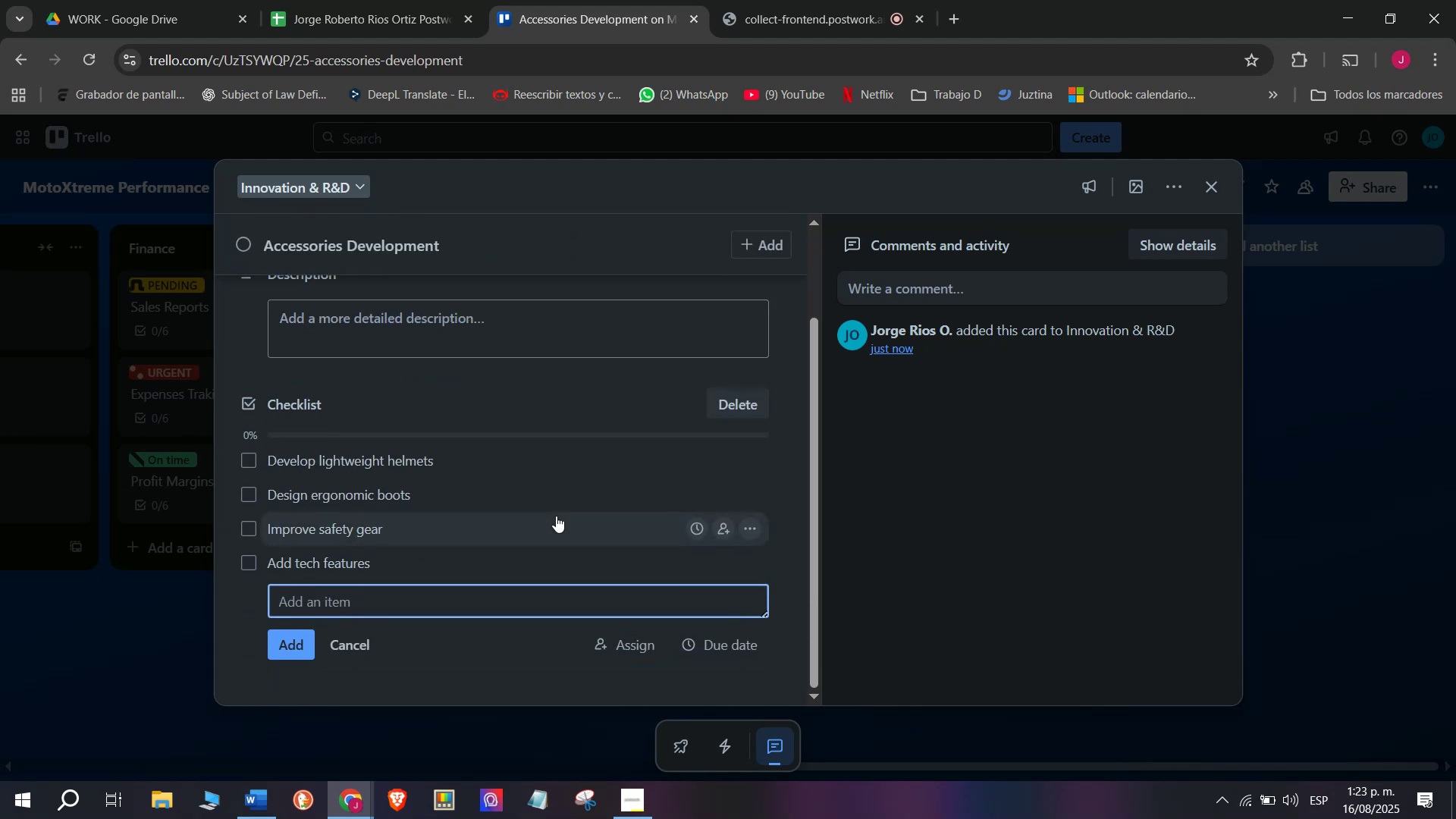 
type(Test pro)
 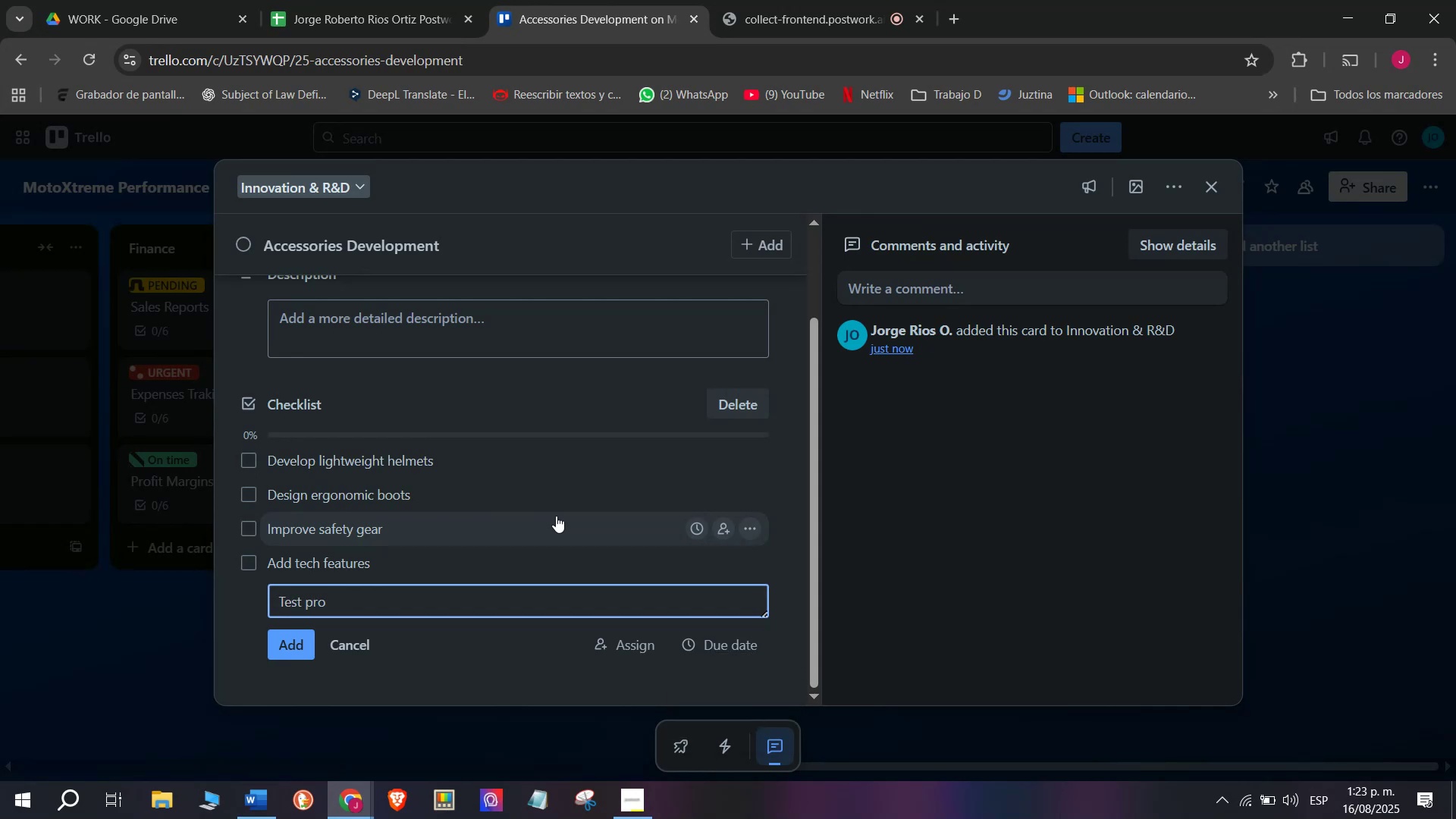 
wait(5.43)
 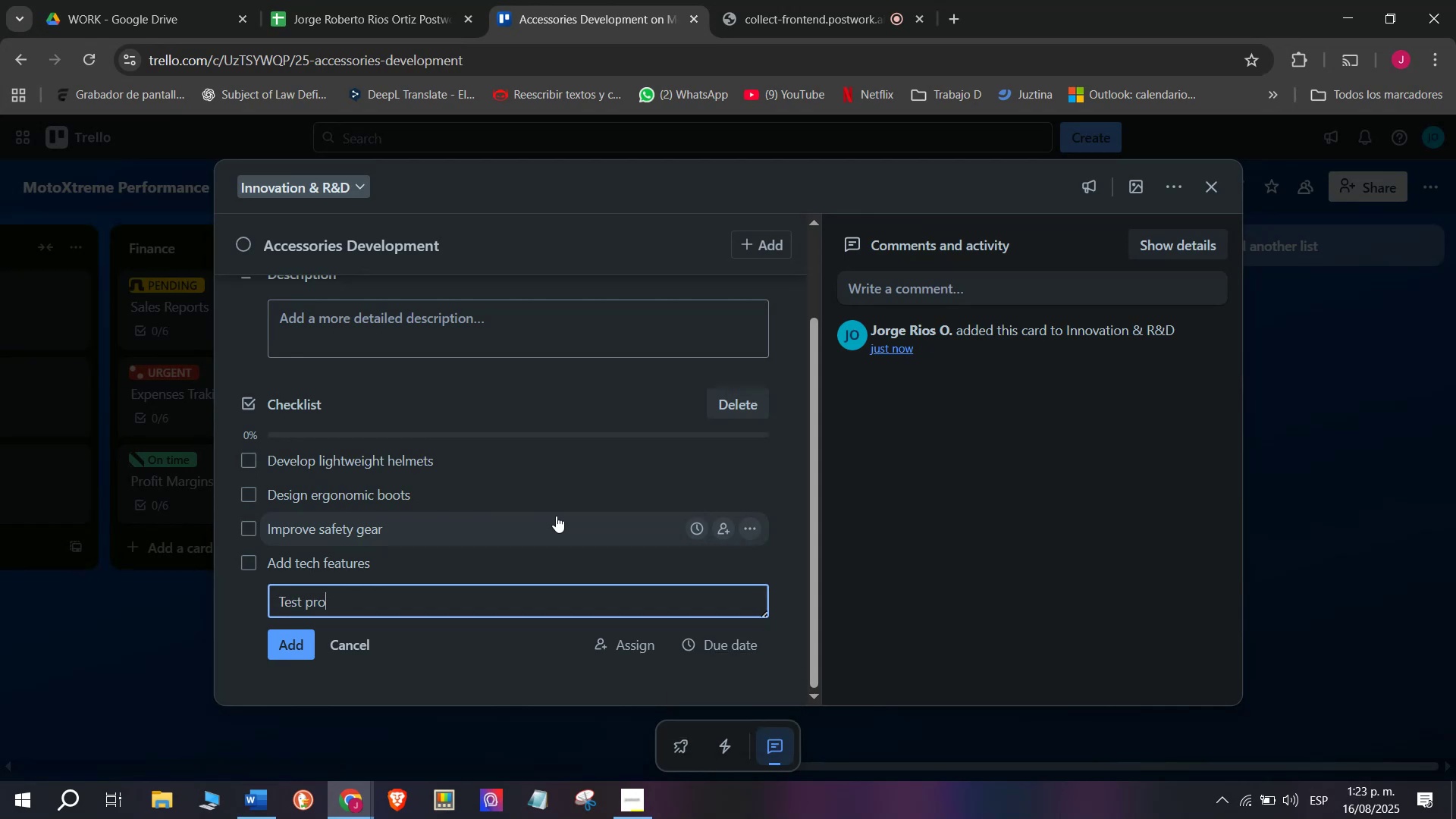 
type(totypes)
 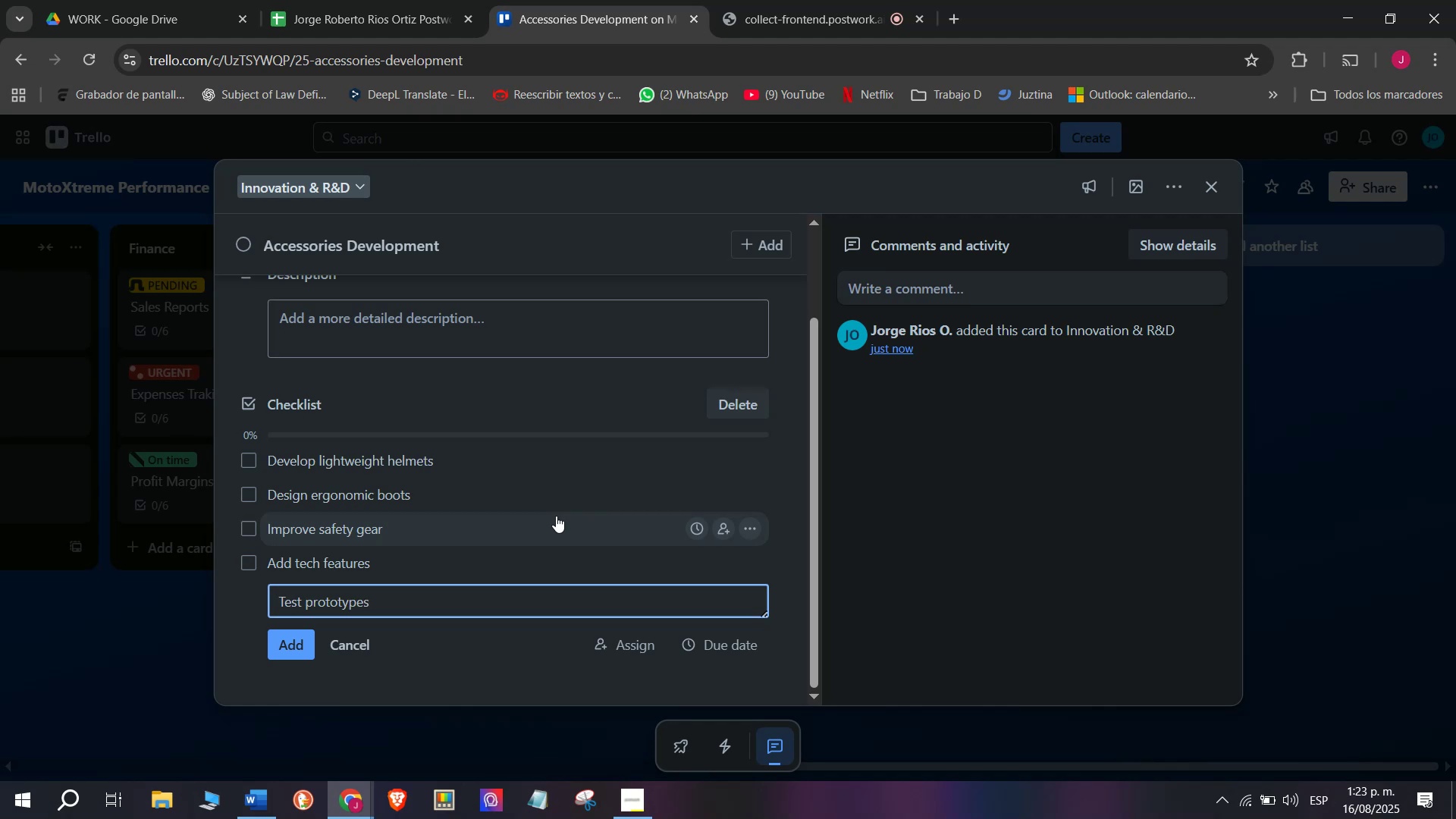 
key(Enter)
 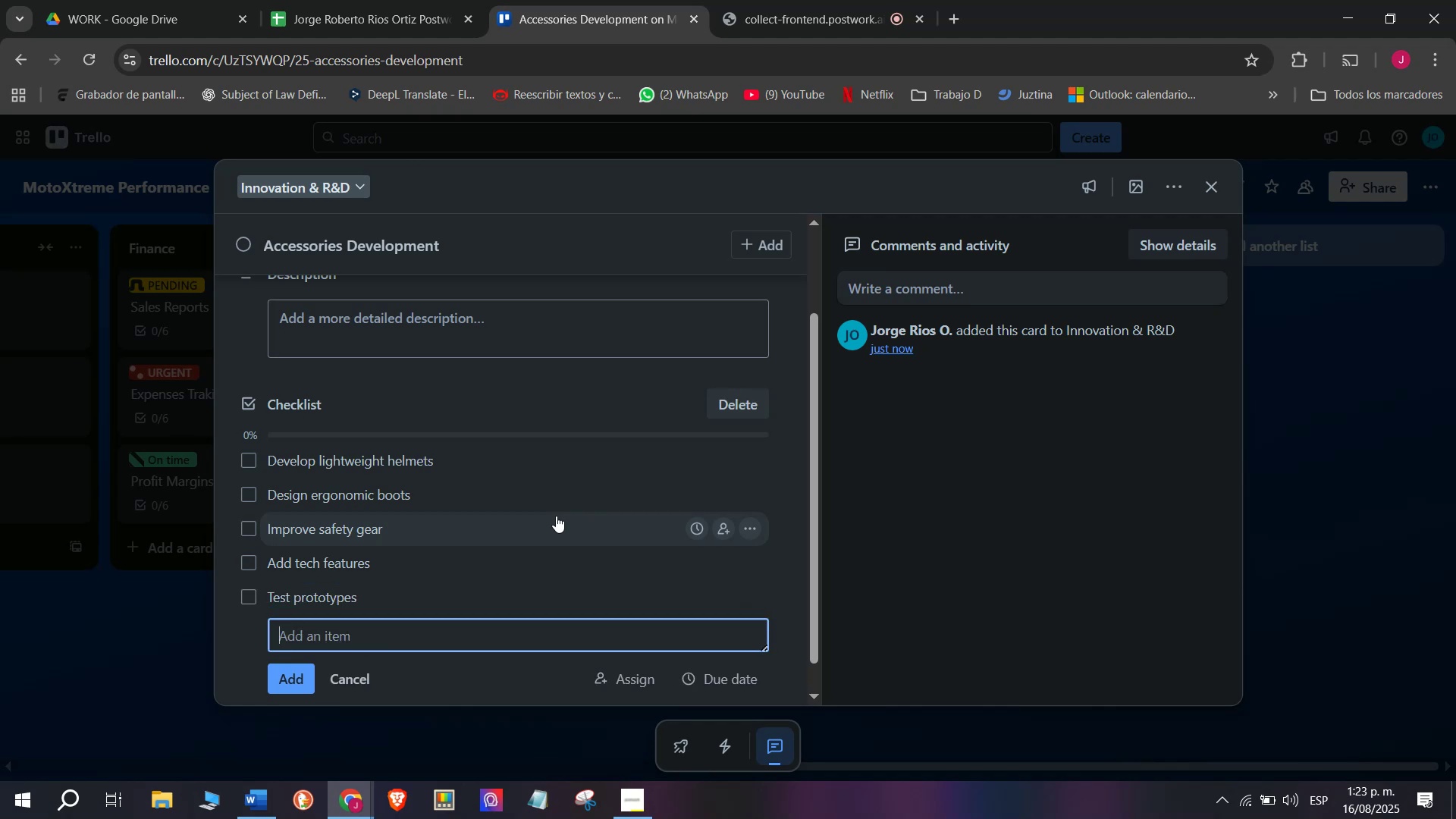 
type(Market release)
 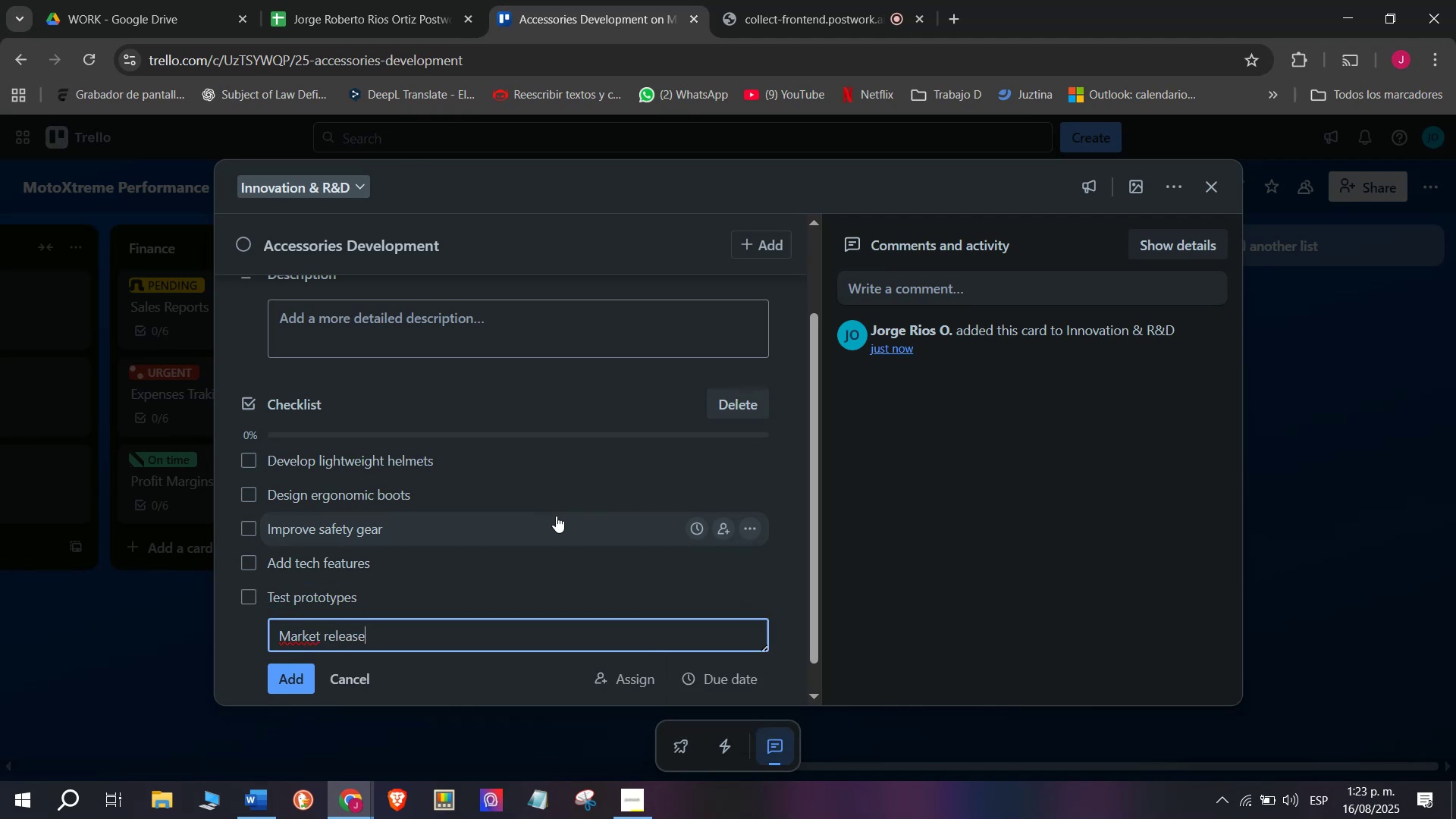 
key(Enter)
 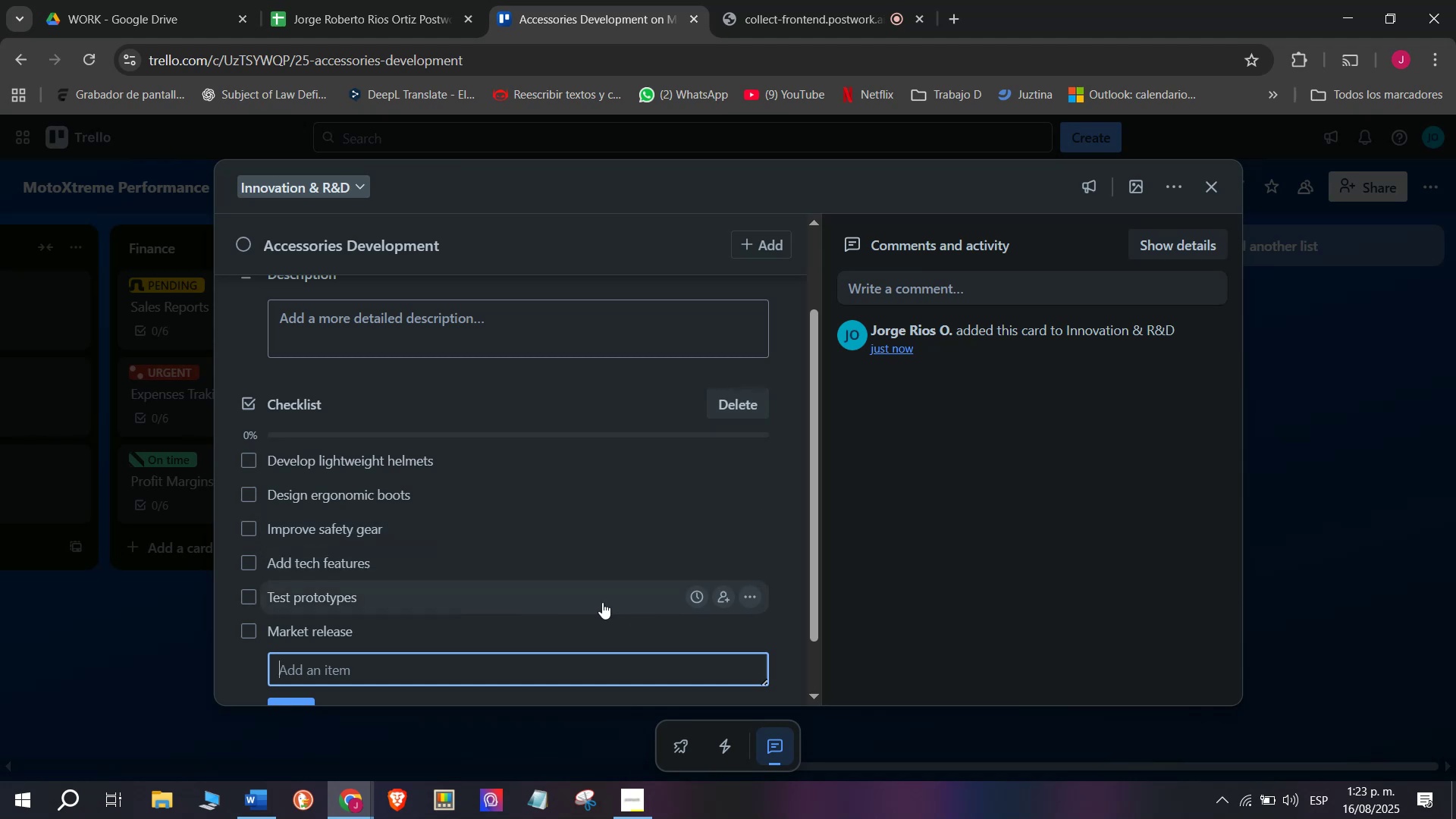 
scroll: coordinate [455, 491], scroll_direction: up, amount: 4.0
 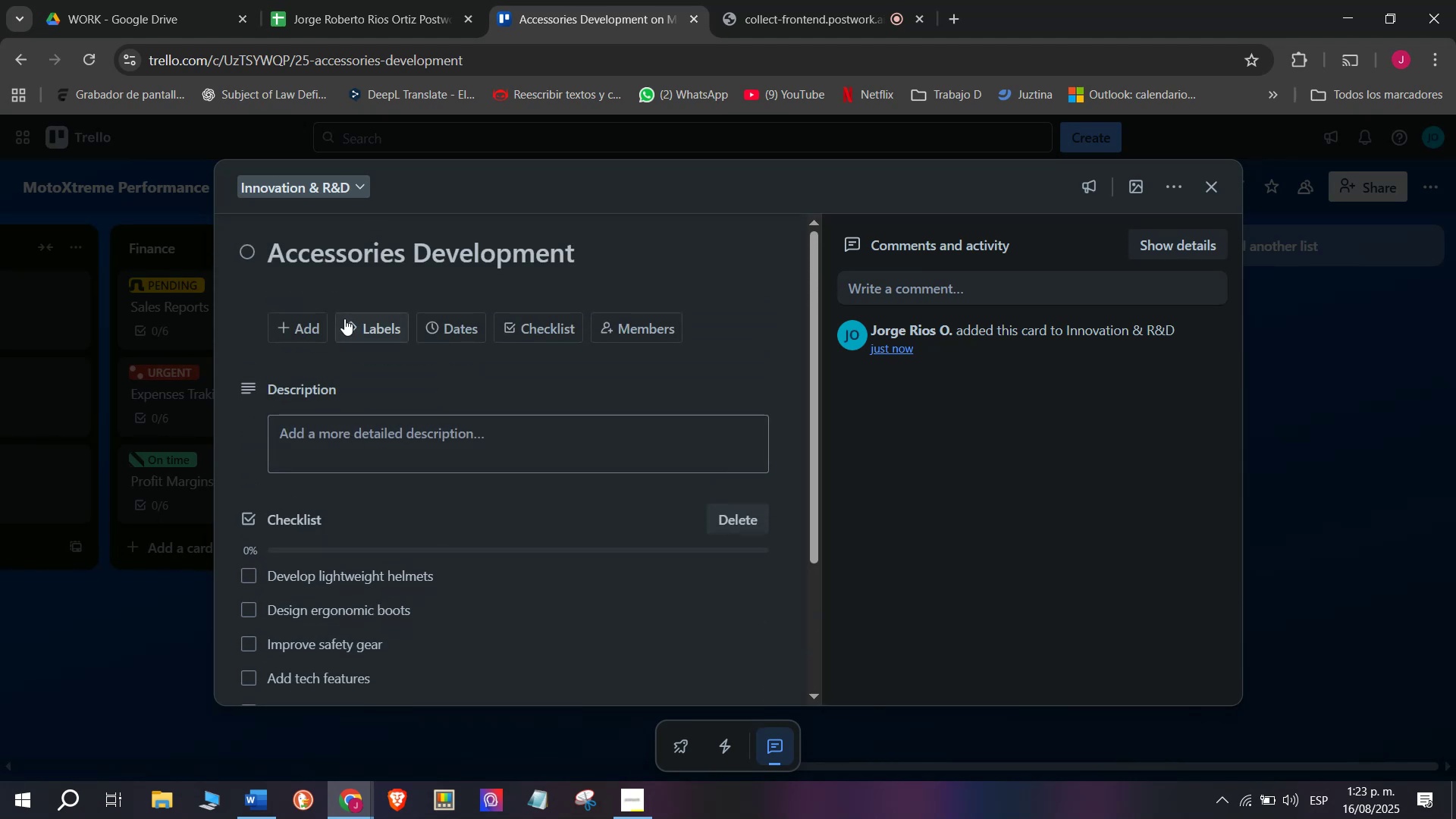 
left_click([359, 325])
 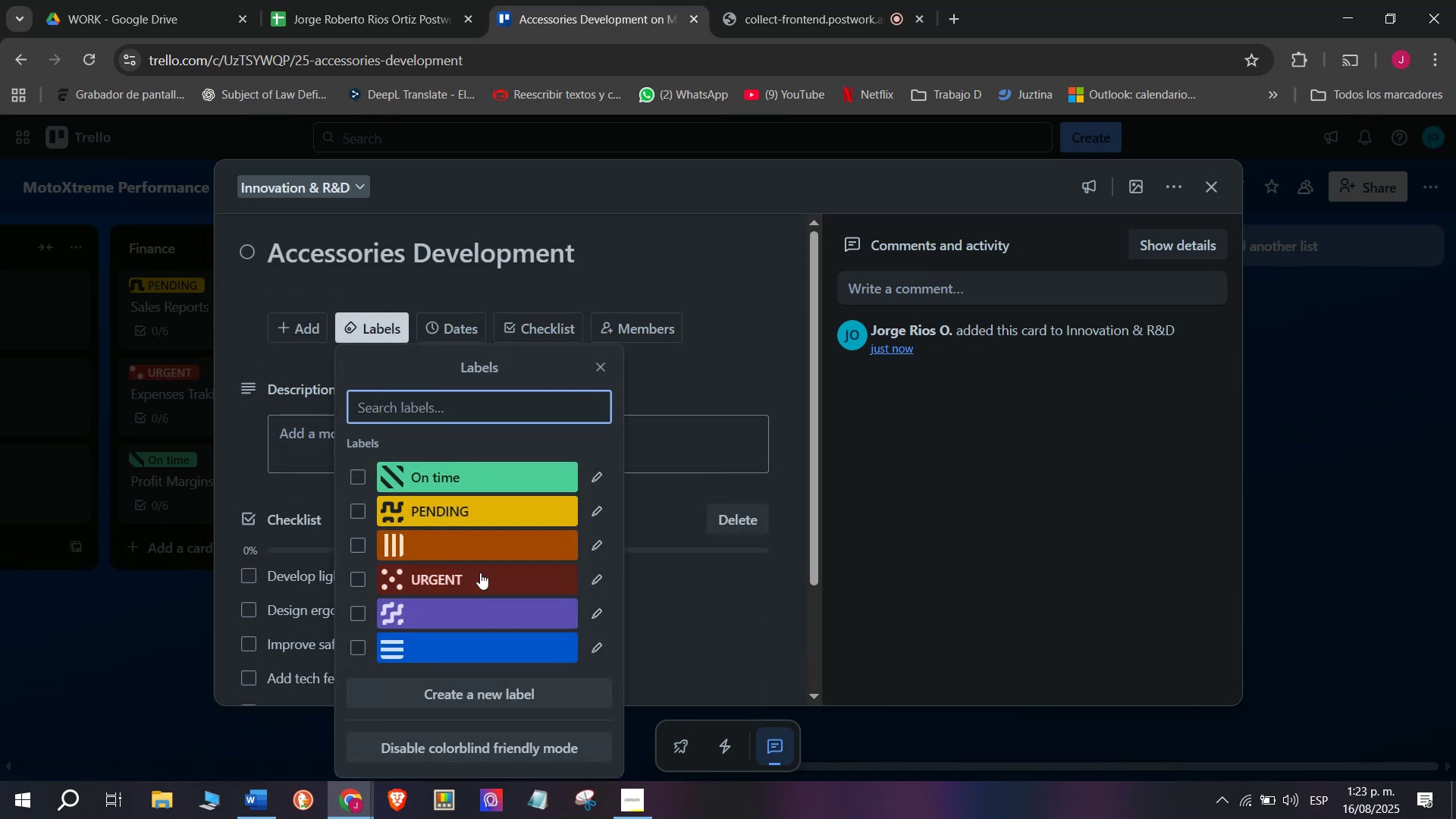 